 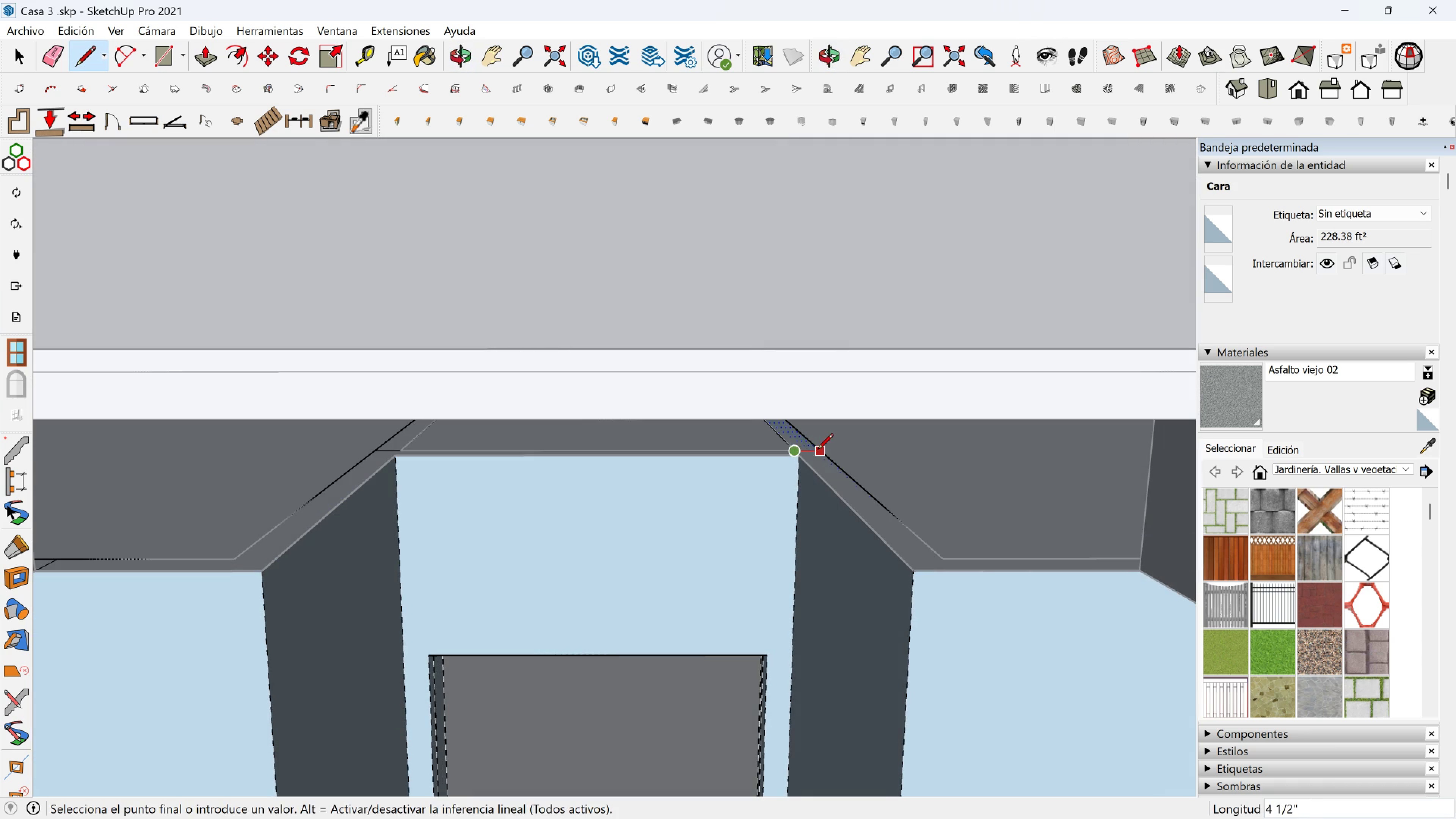 
left_click([817, 450])
 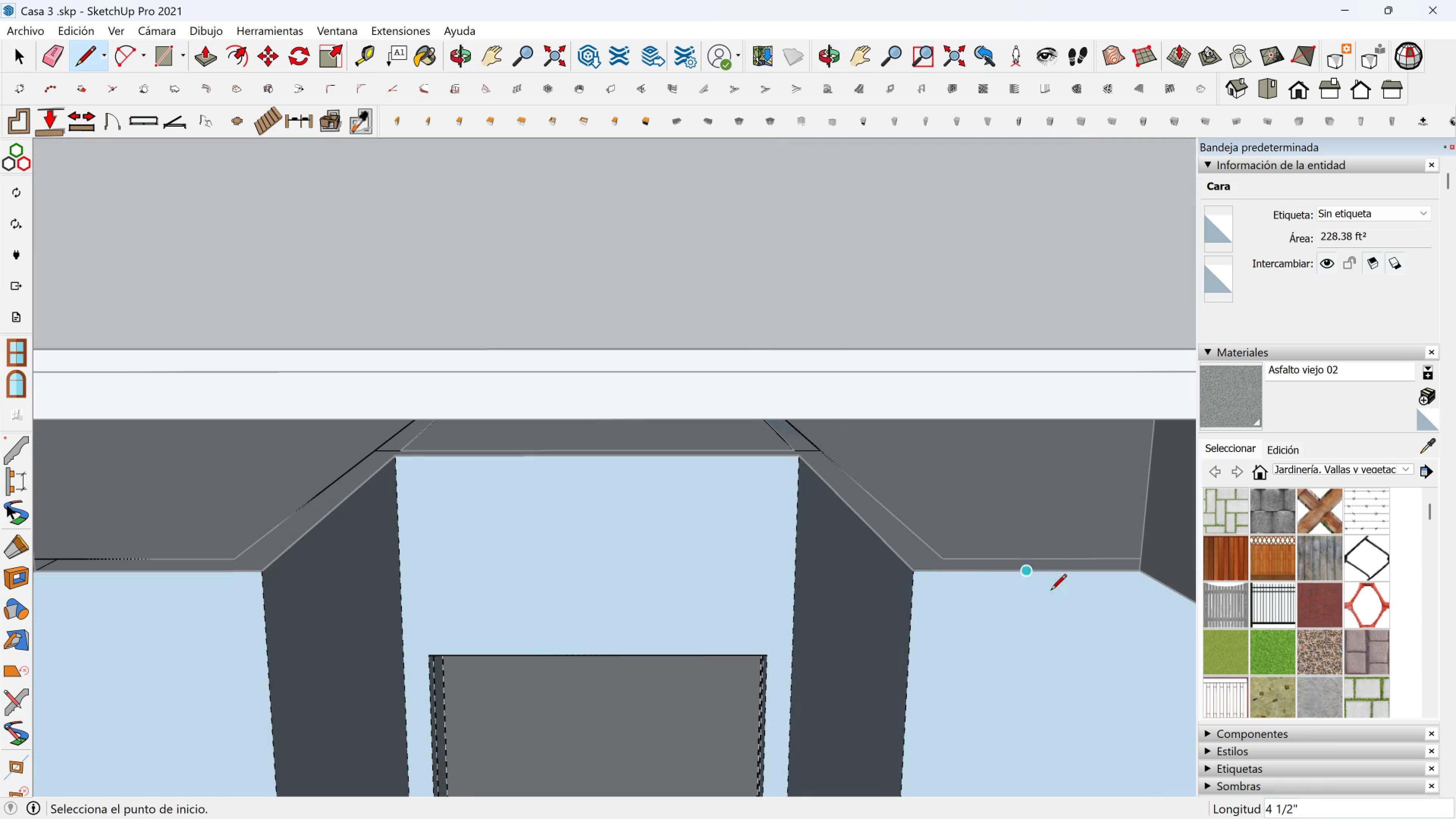 
key(Shift+ShiftLeft)
 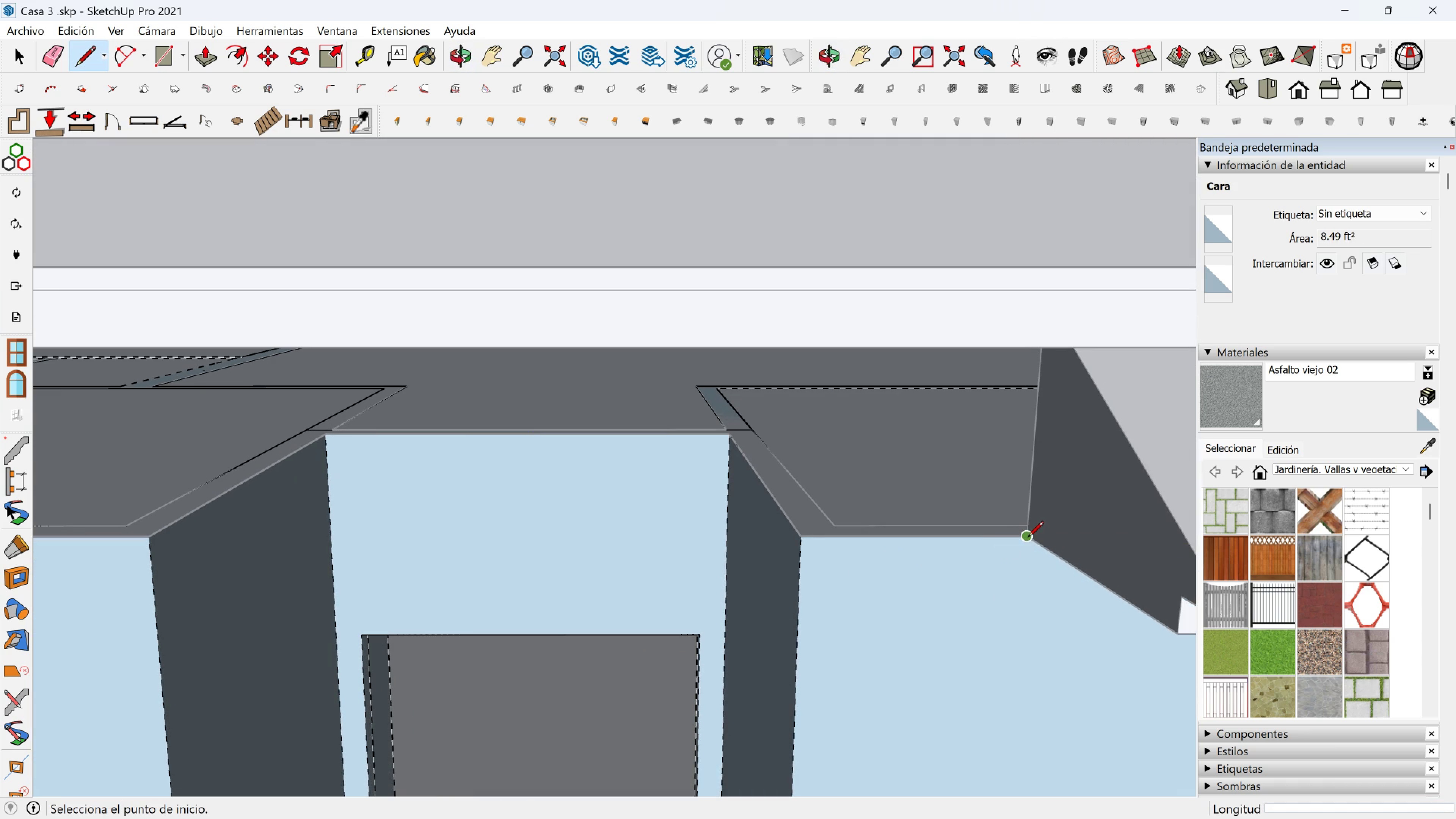 
left_click([1028, 538])
 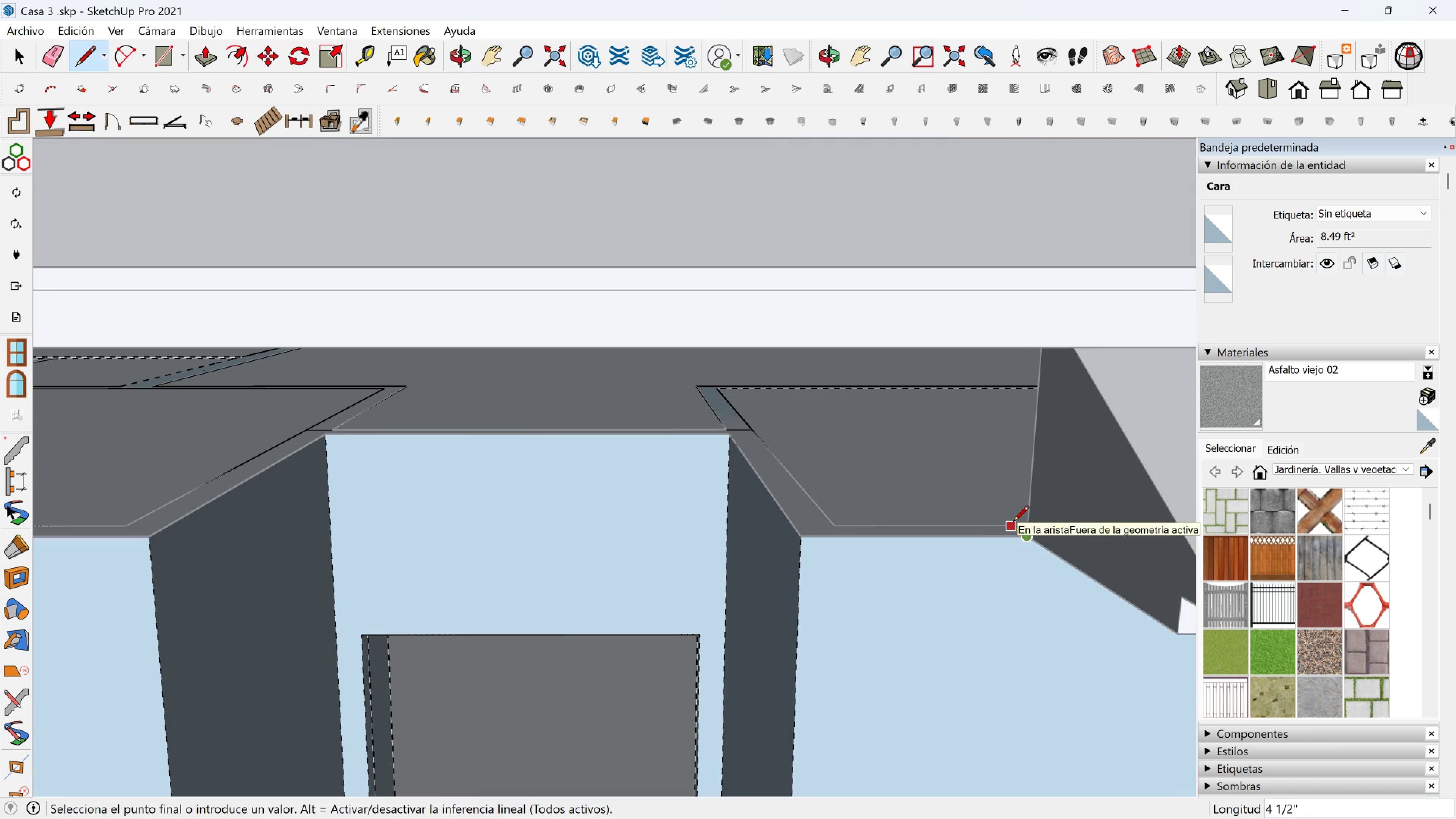 
left_click([1013, 522])
 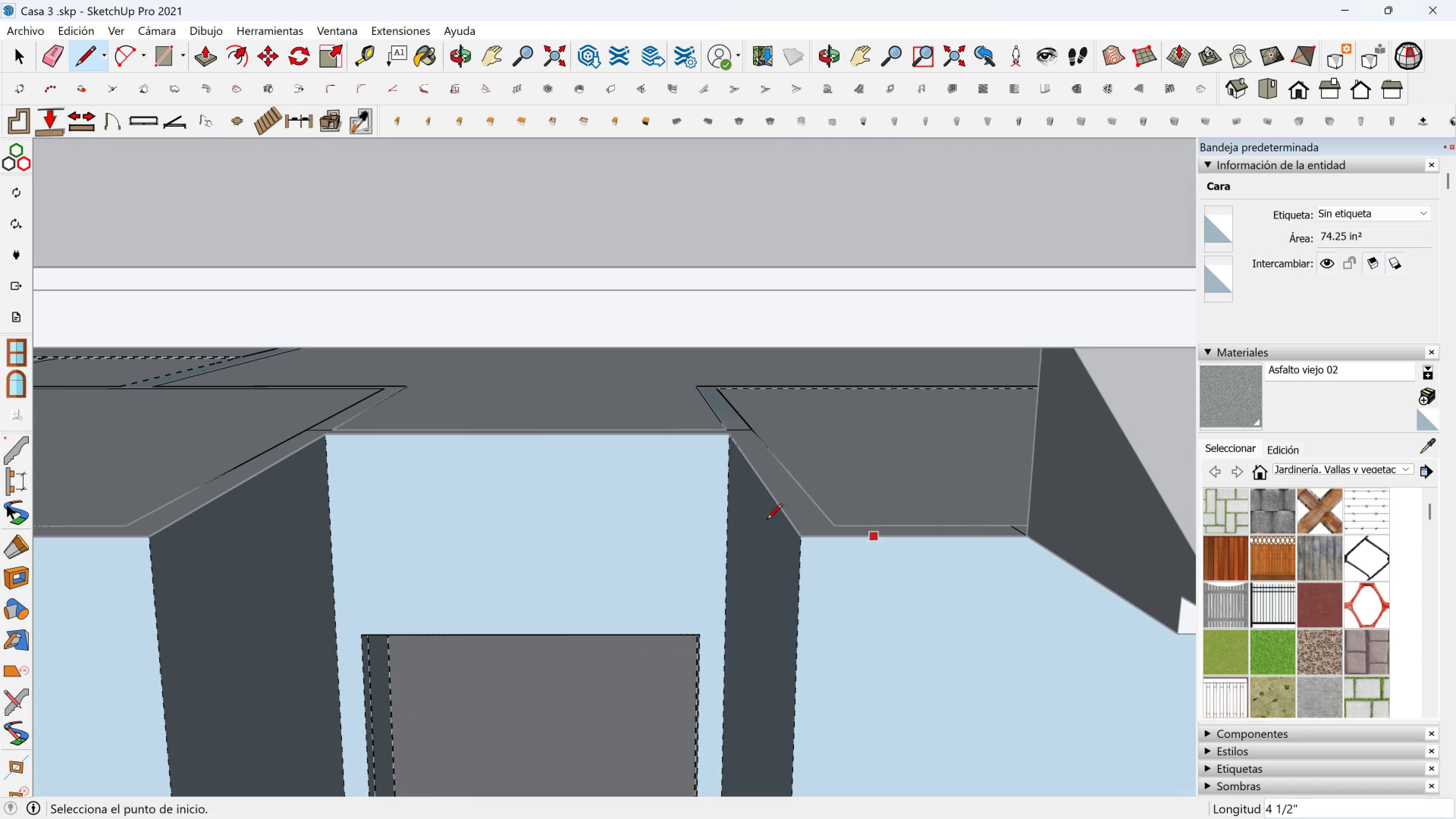 
key(Space)
 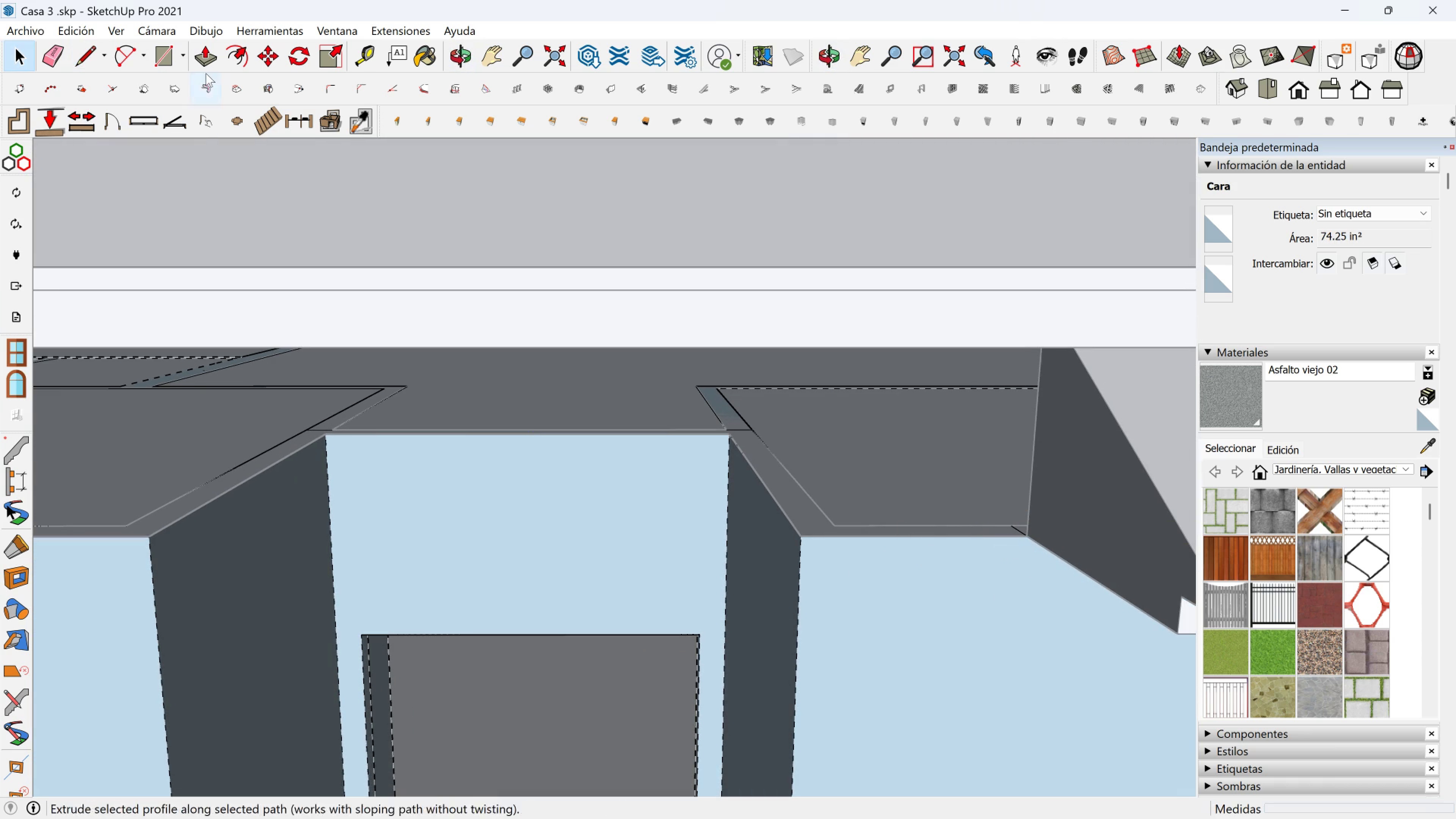 
left_click([202, 63])
 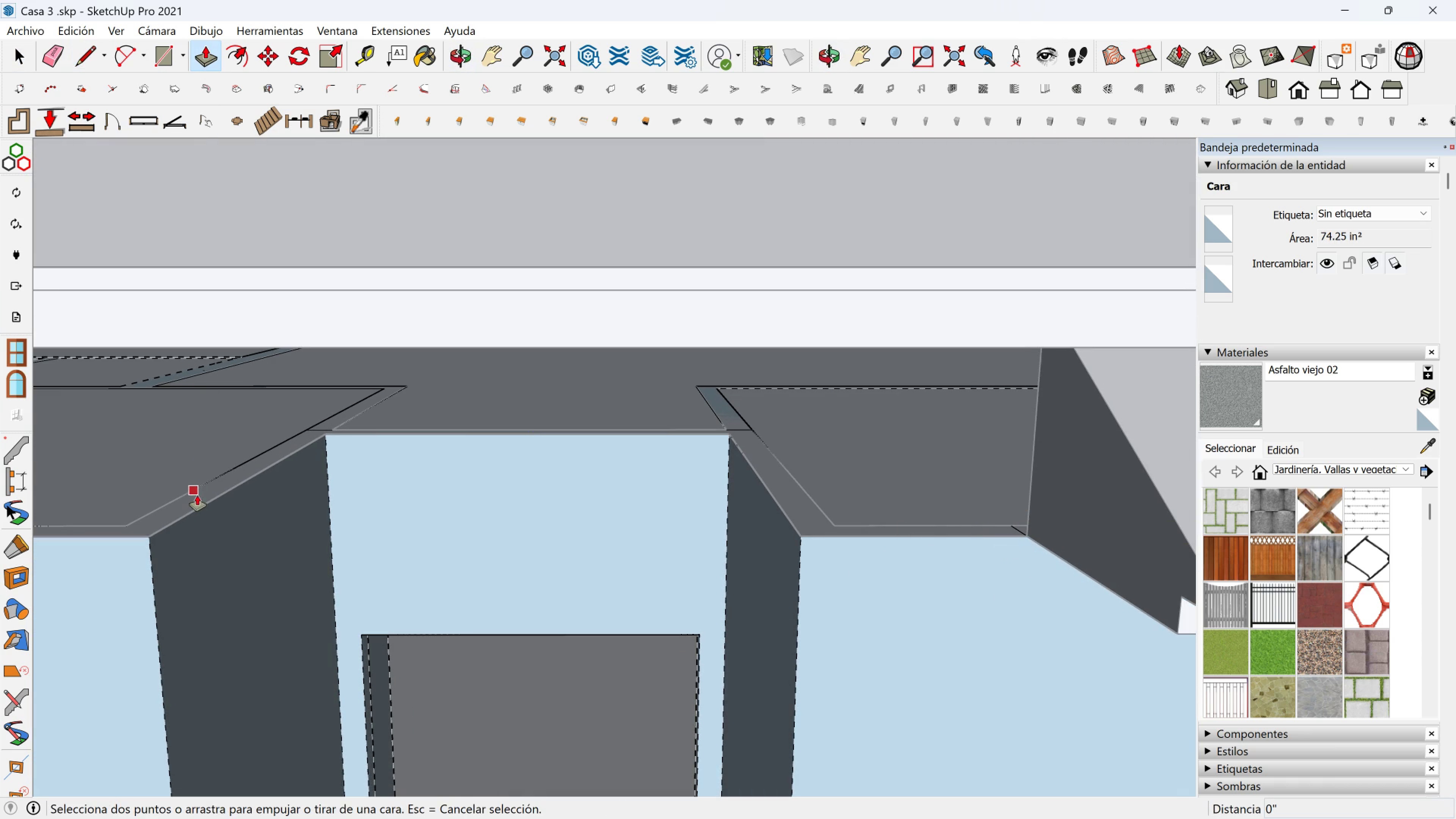 
key(Escape)
 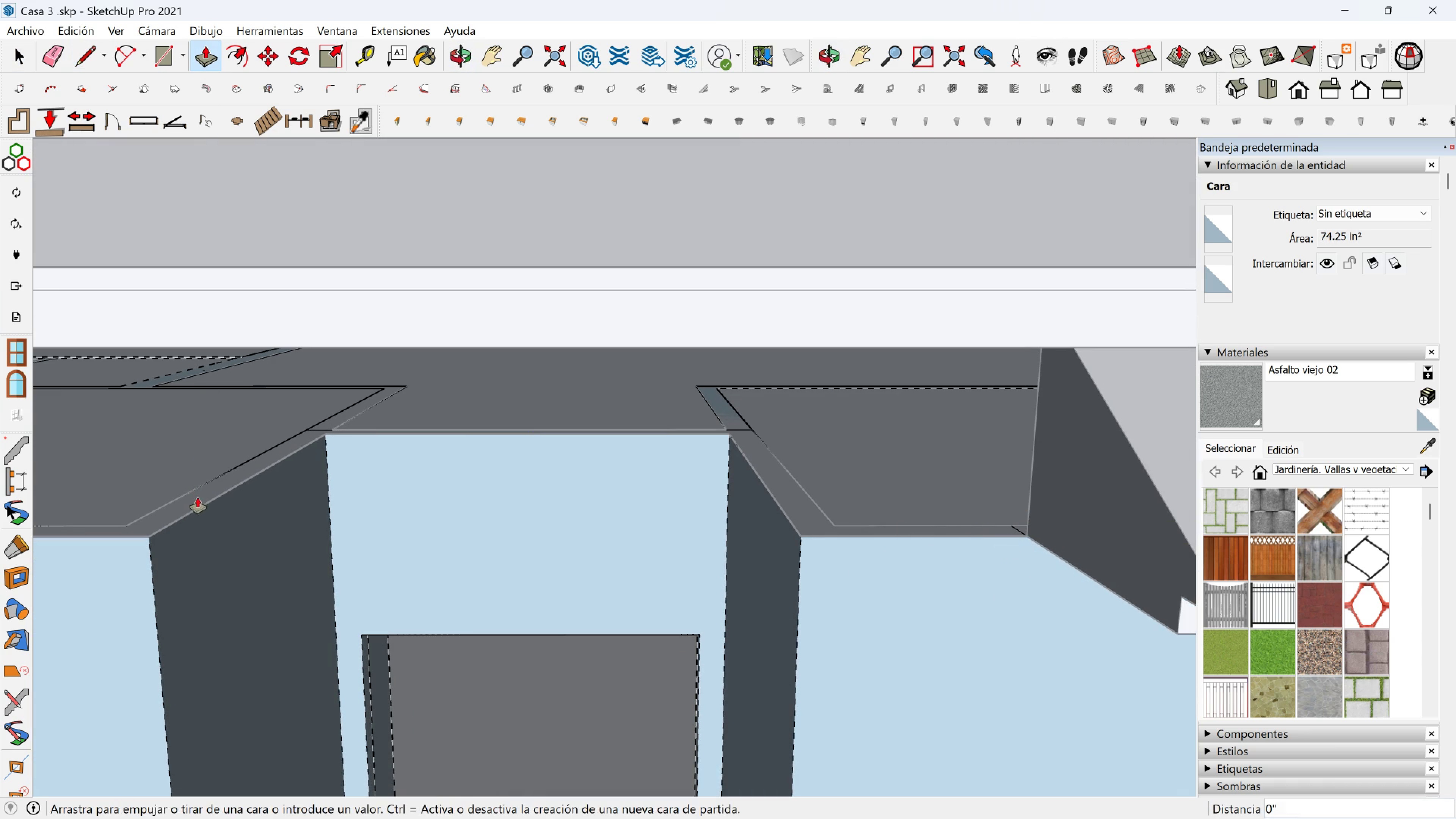 
left_click([198, 497])
 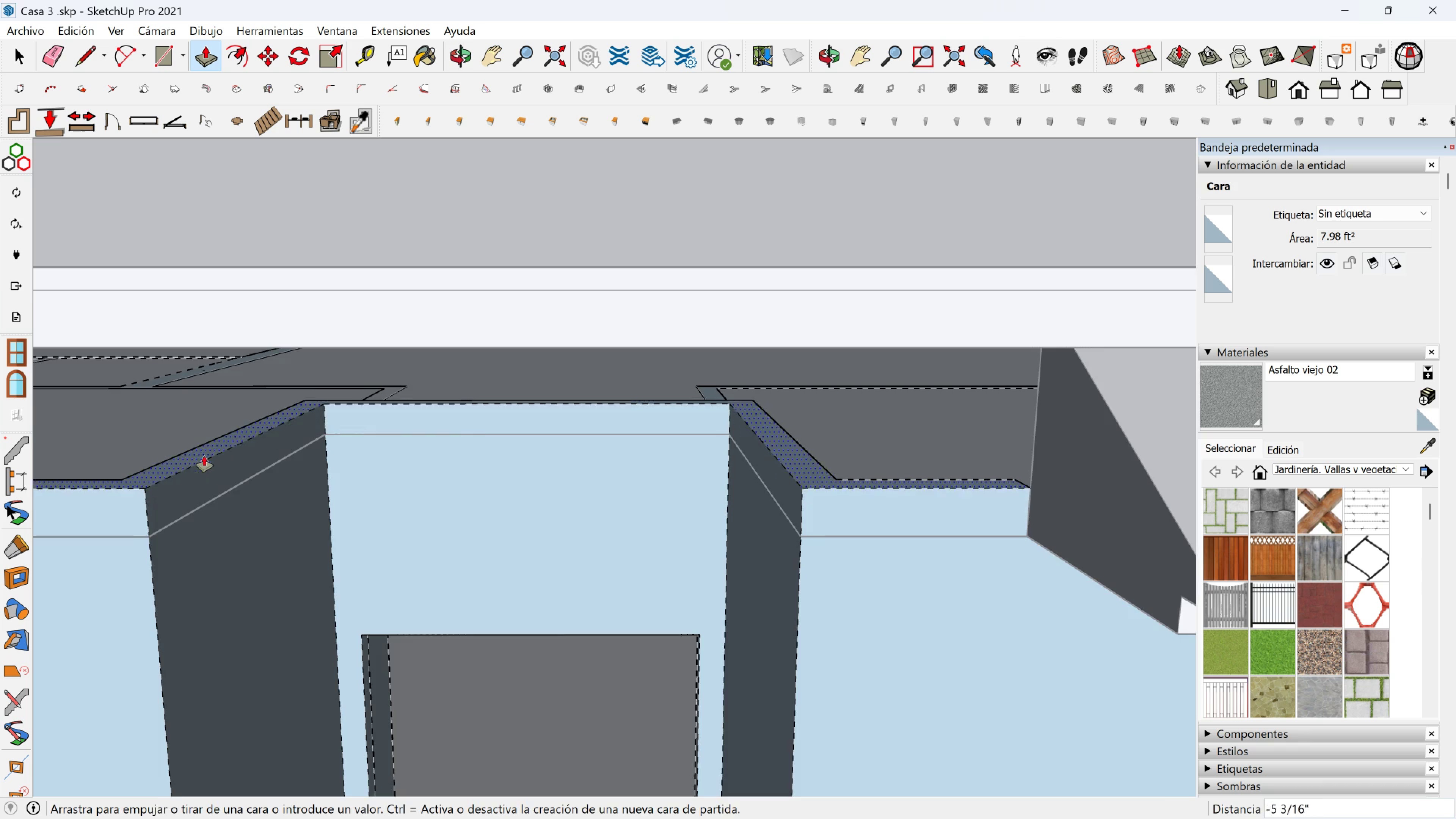 
scroll: coordinate [202, 456], scroll_direction: down, amount: 1.0